 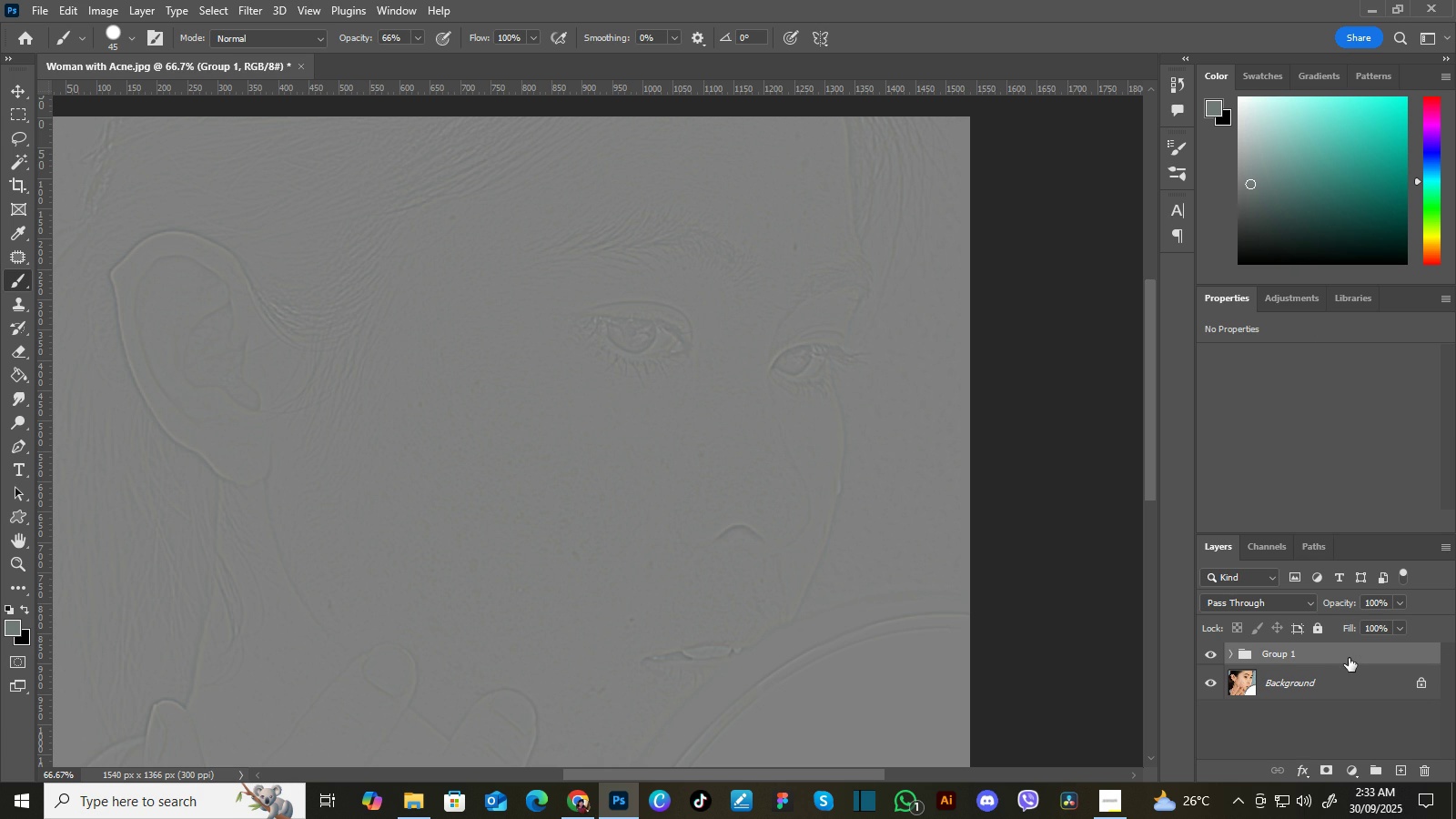 
double_click([1293, 654])
 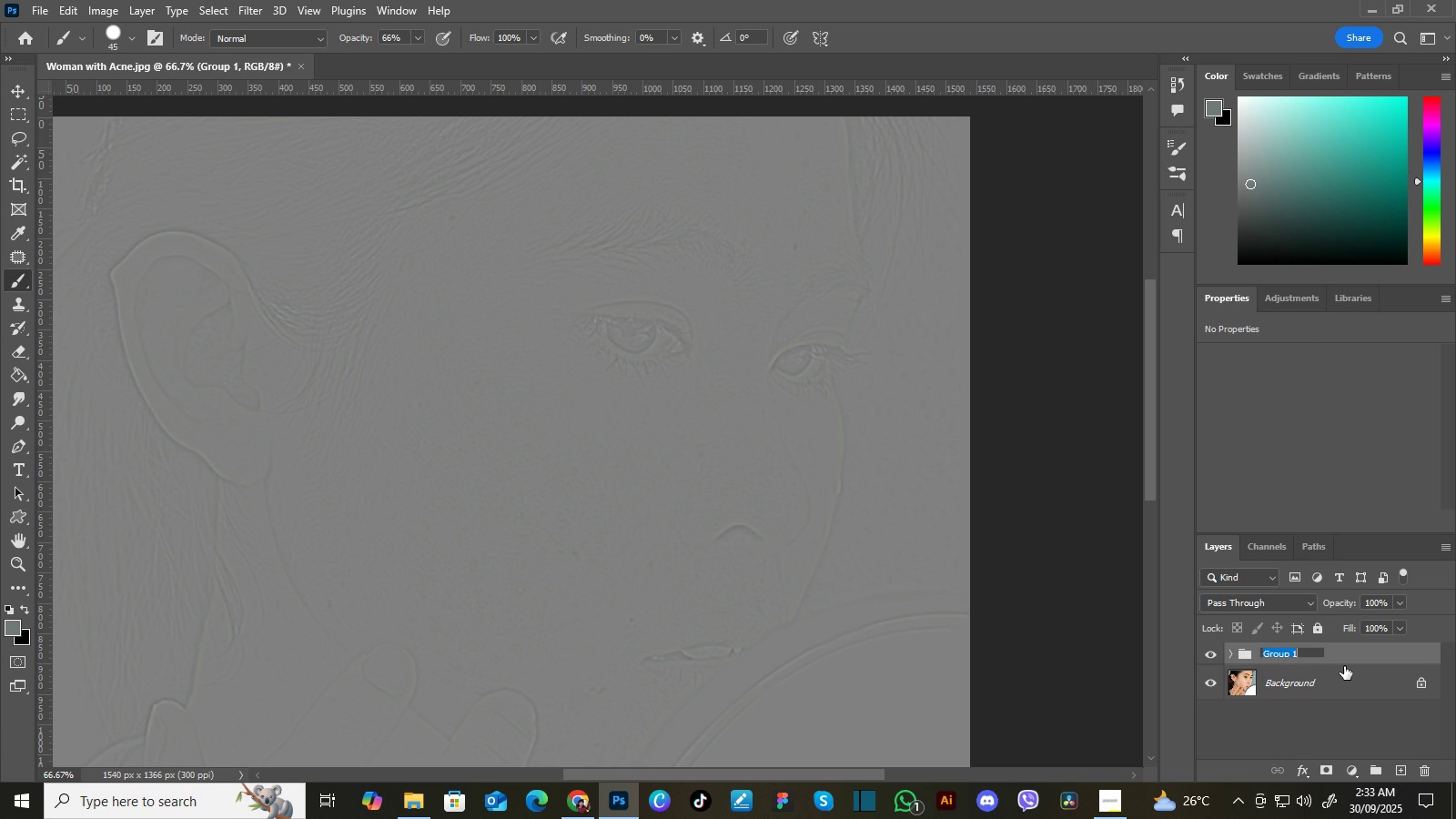 
type(Quick )
 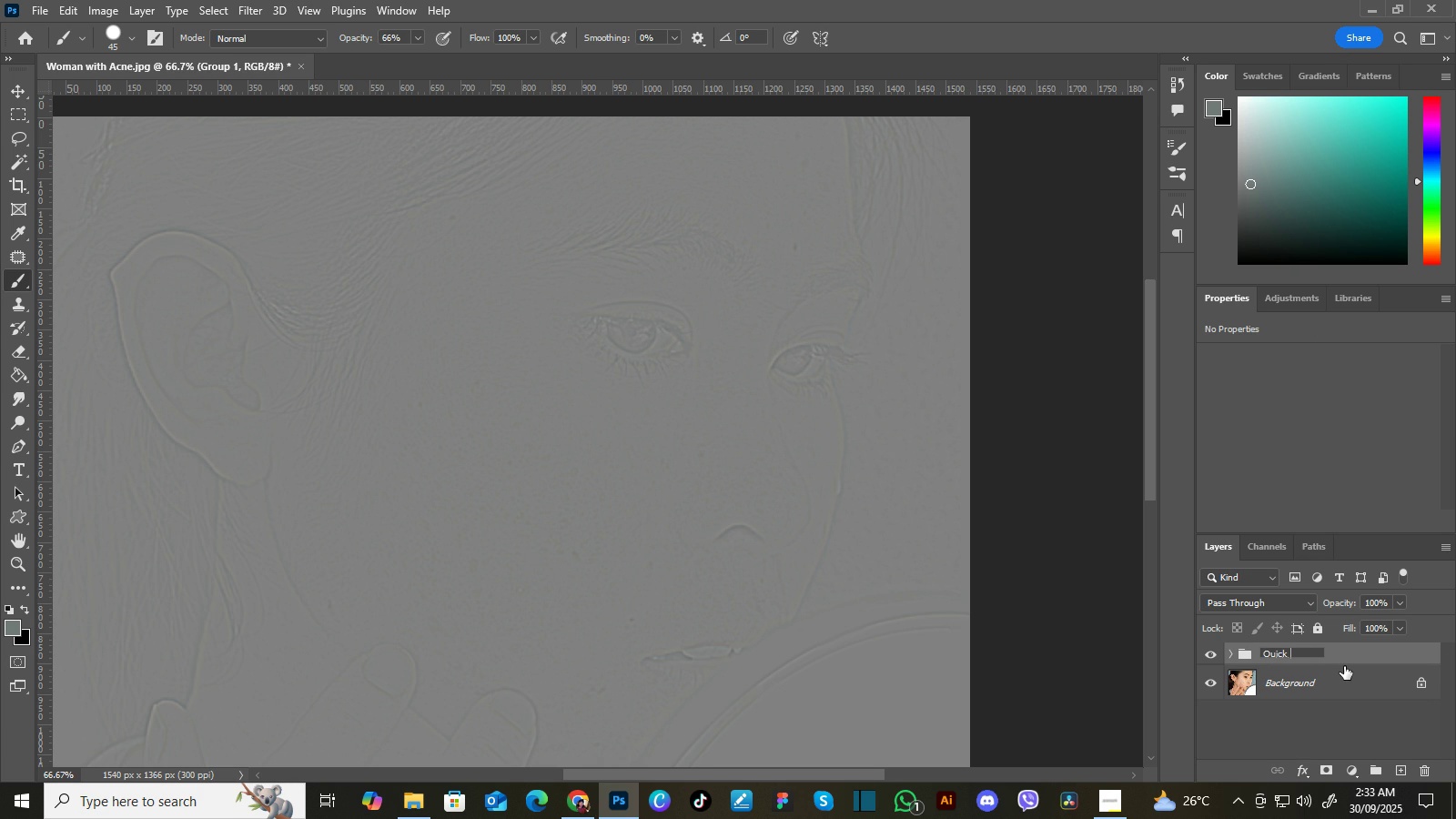 
type(Color)
 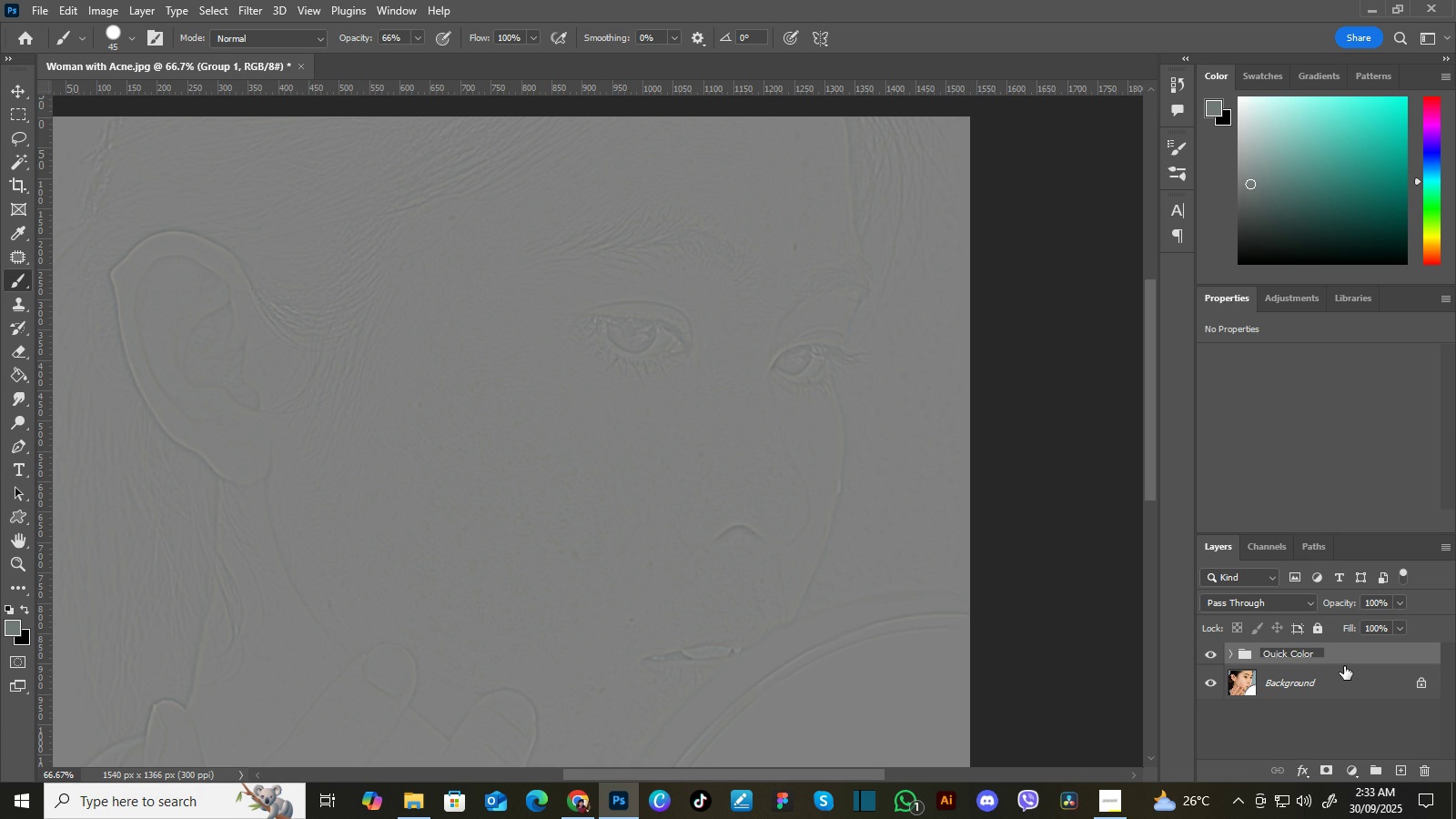 
key(Enter)
 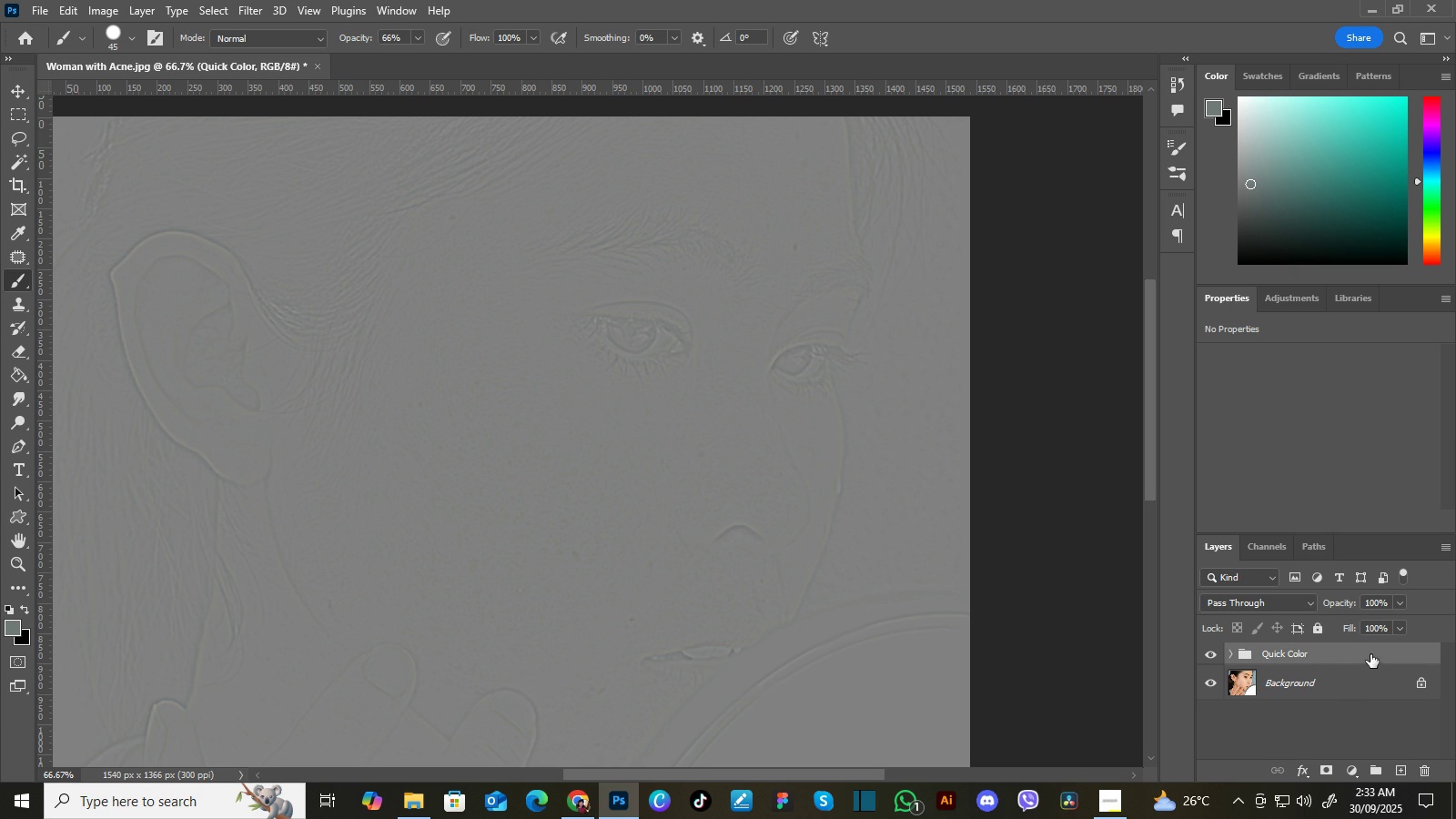 
double_click([1376, 653])